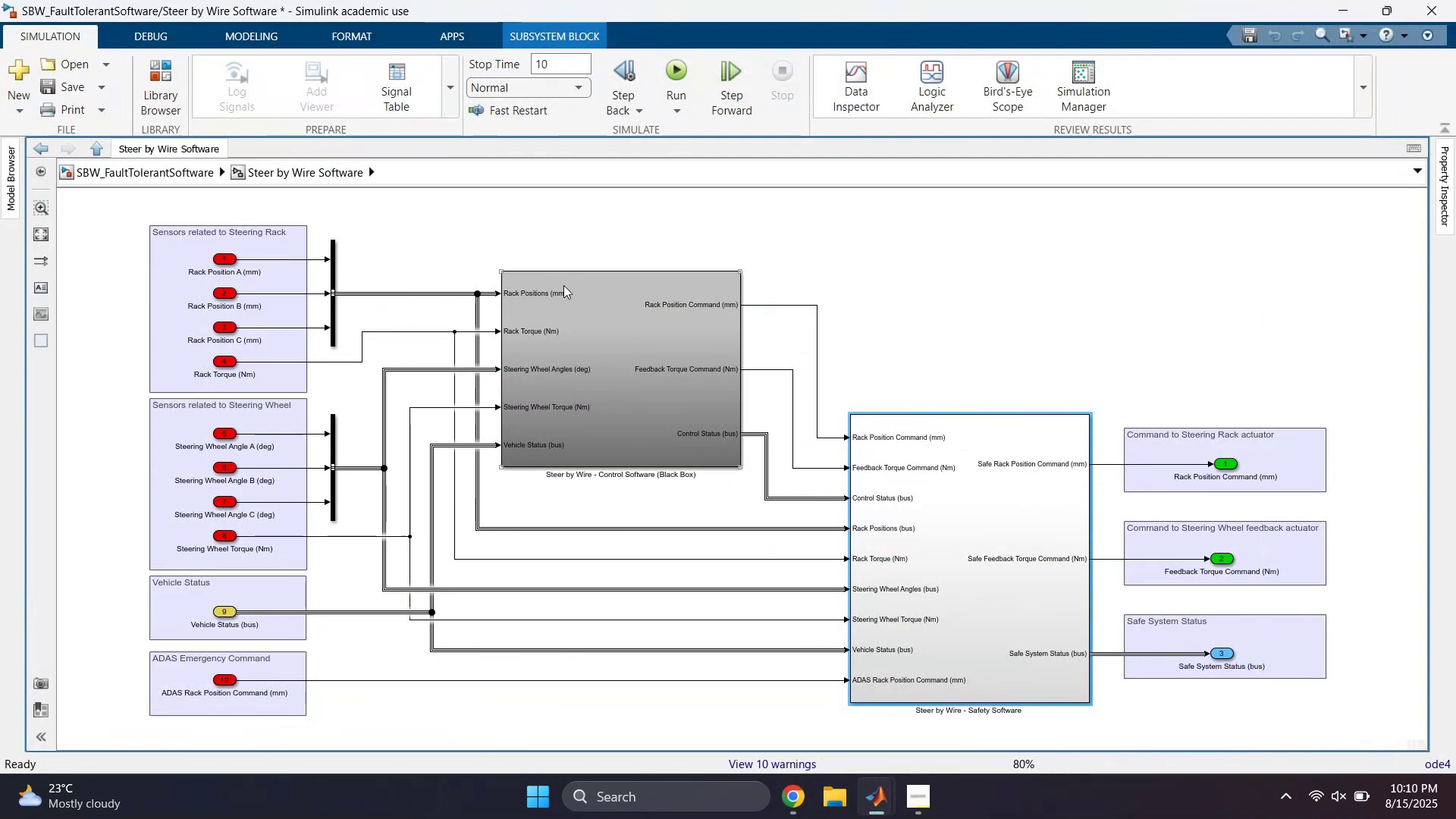 
double_click([671, 379])
 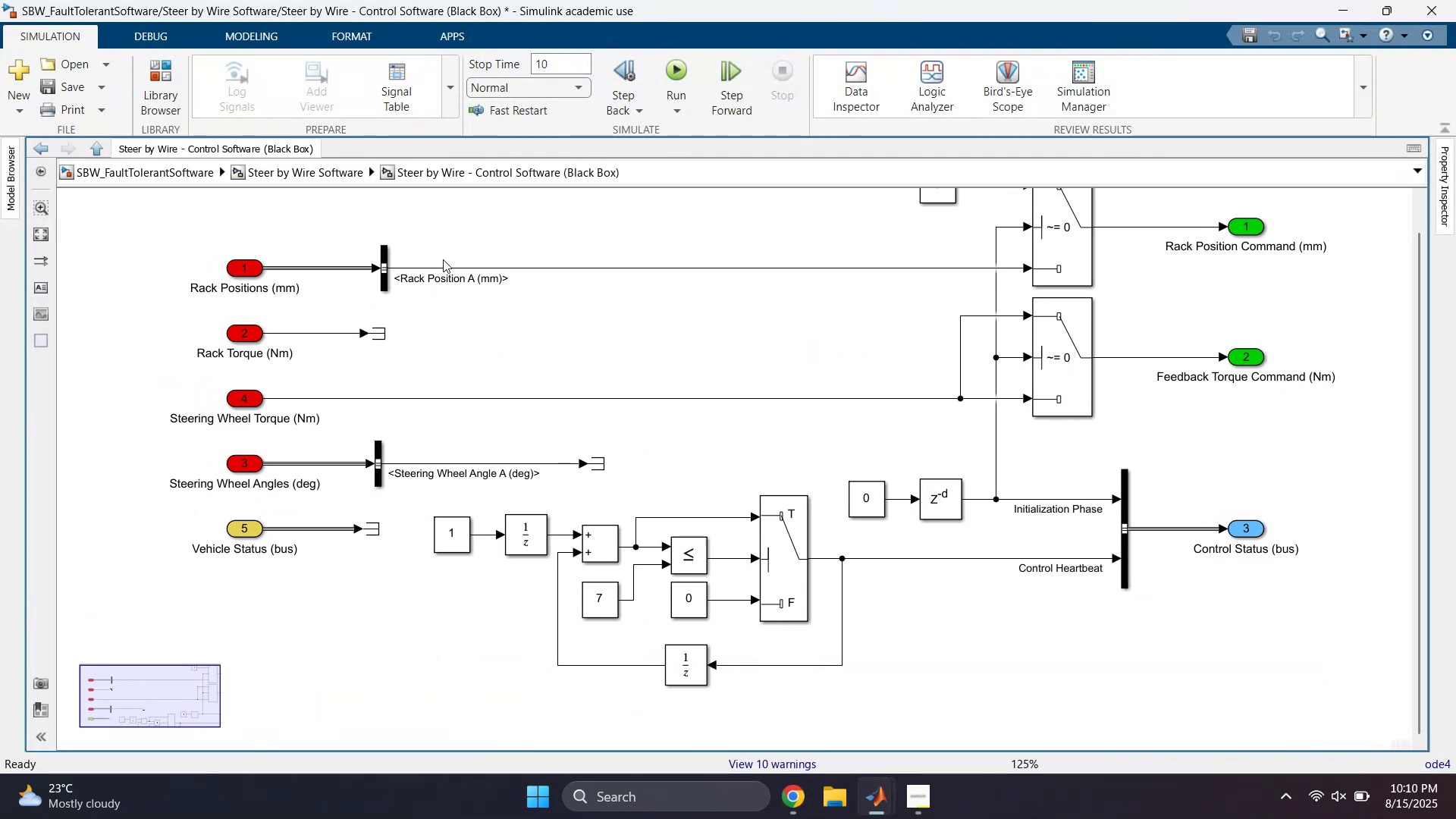 
left_click([147, 171])
 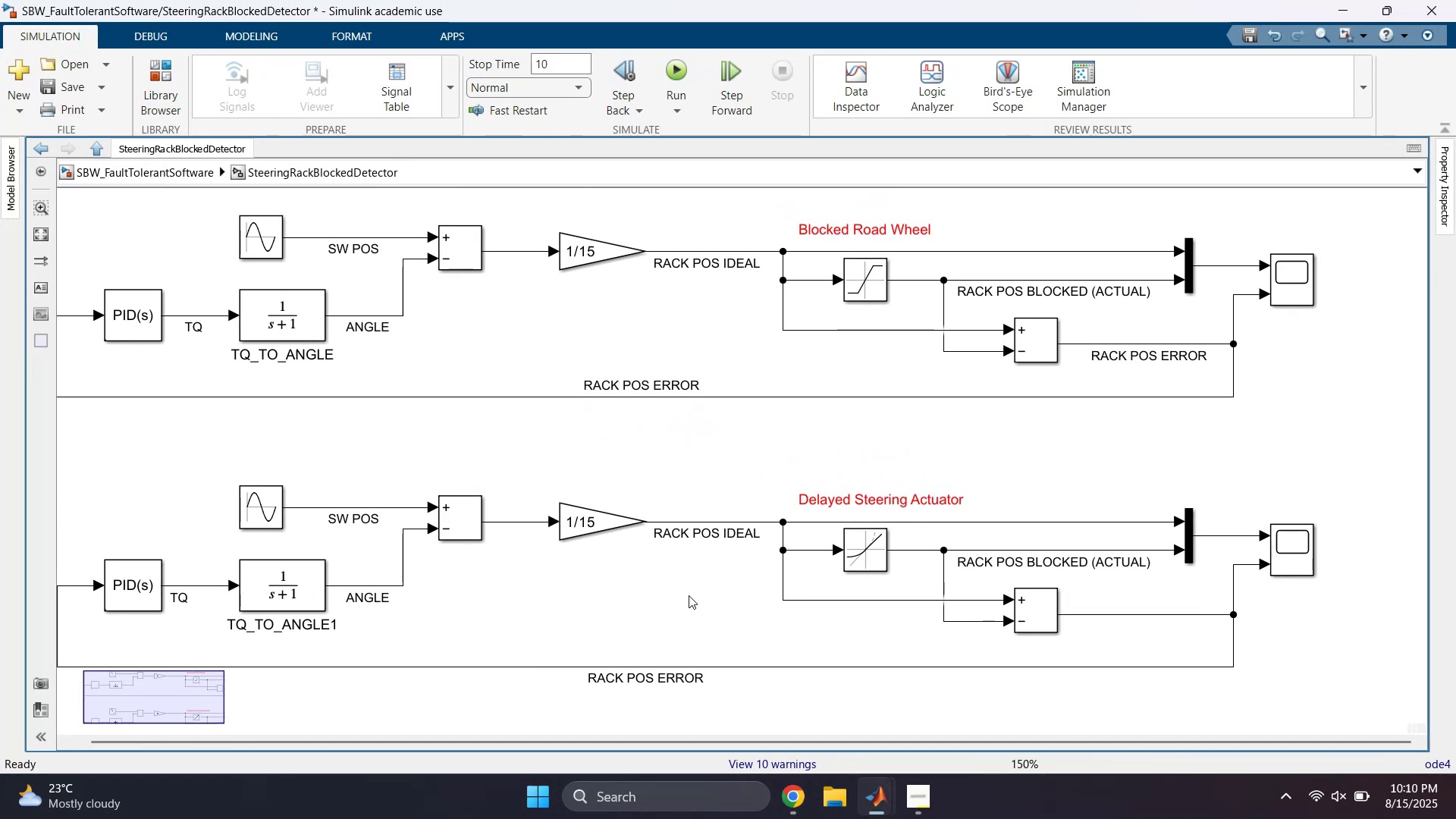 
wait(6.9)
 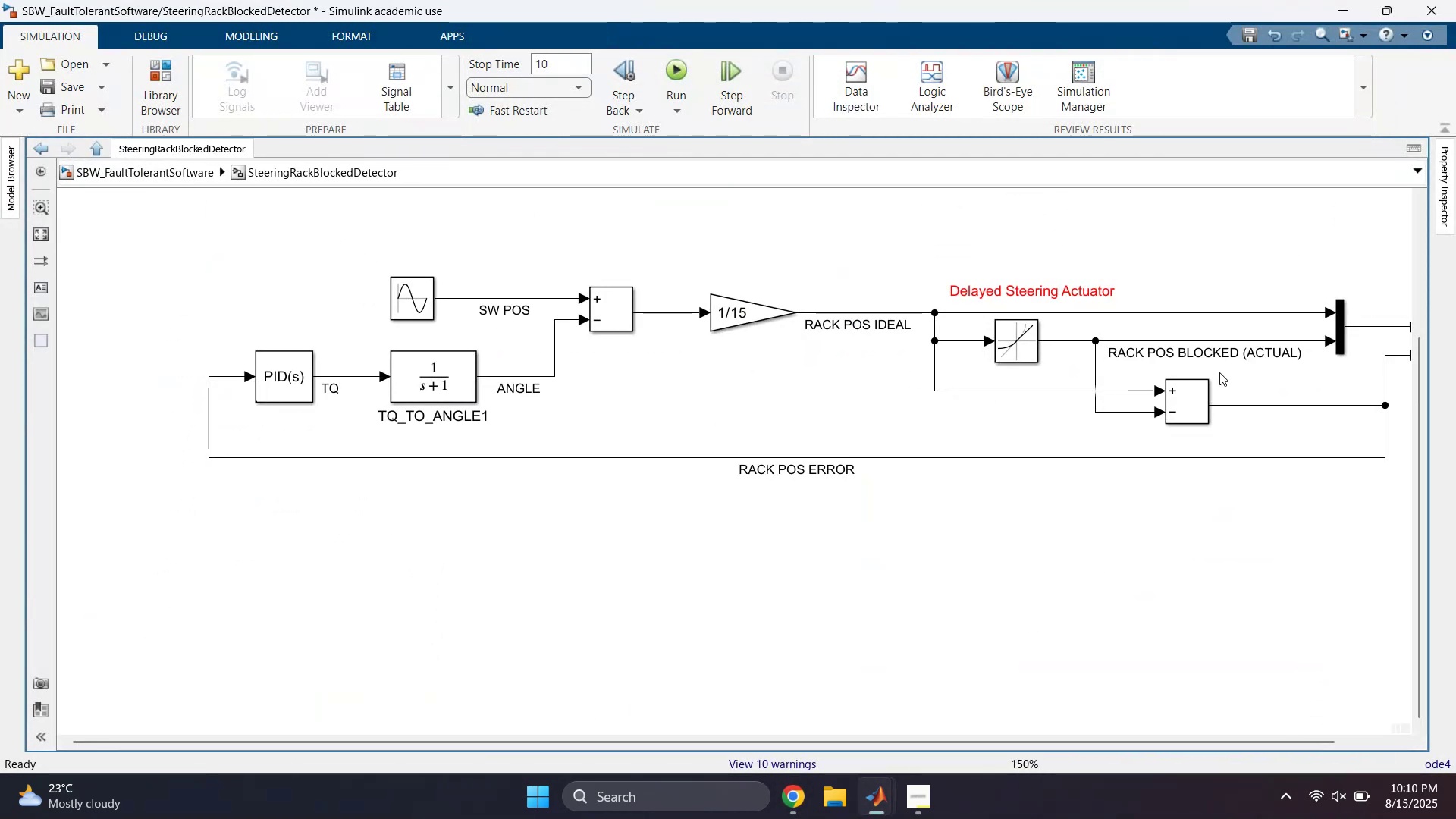 
right_click([1294, 297])
 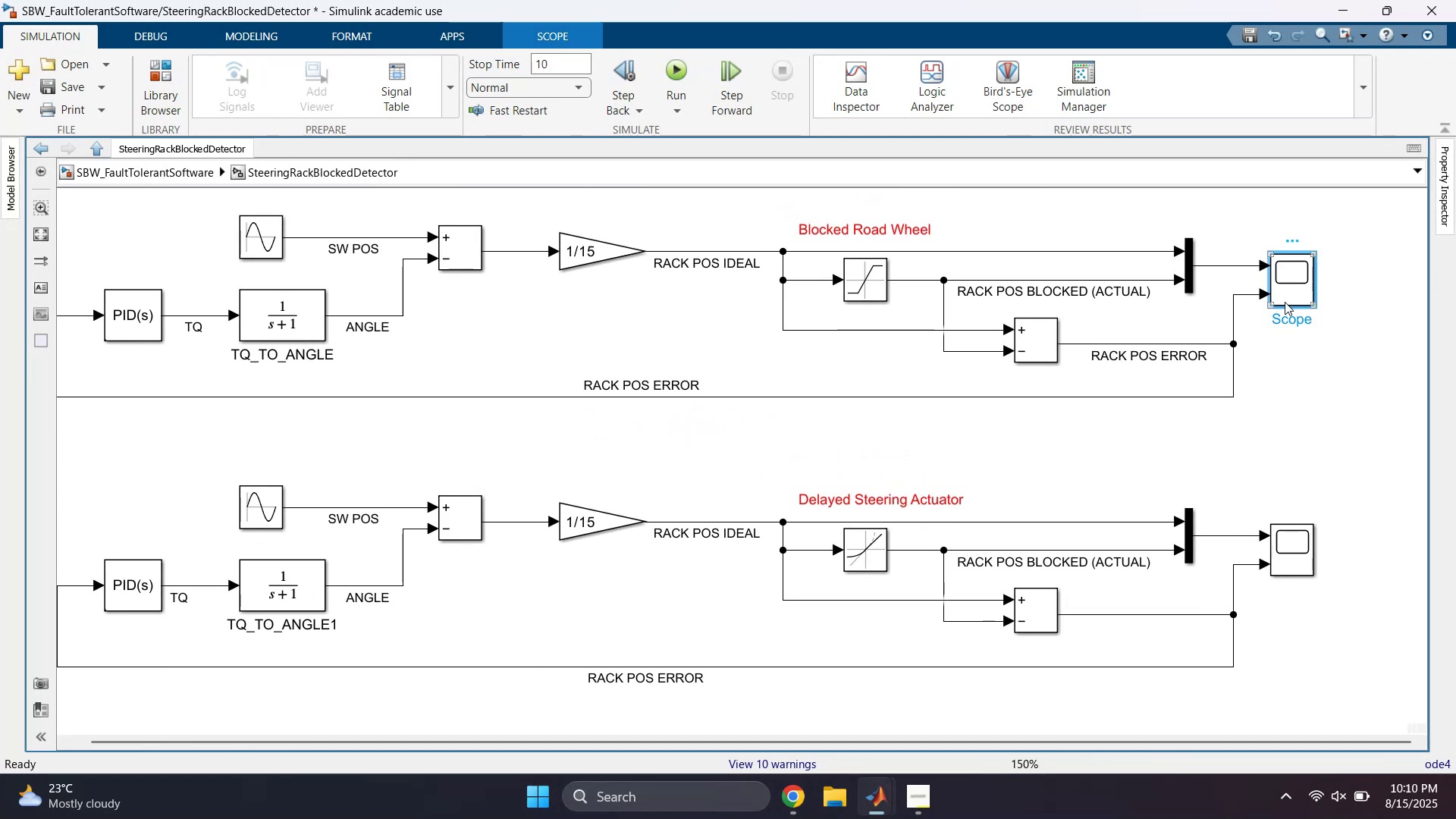 
double_click([1288, 284])
 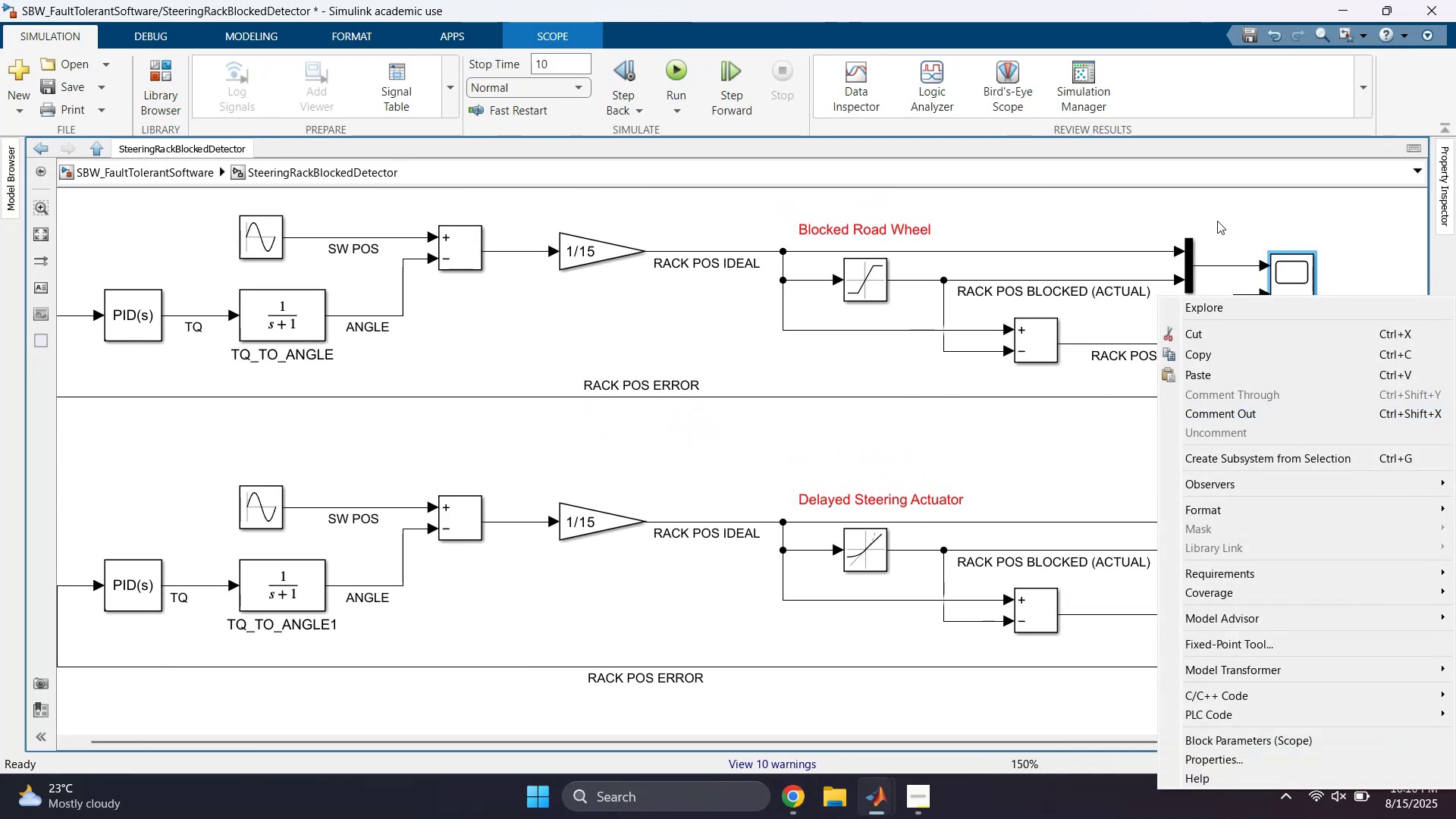 
left_click([1291, 203])
 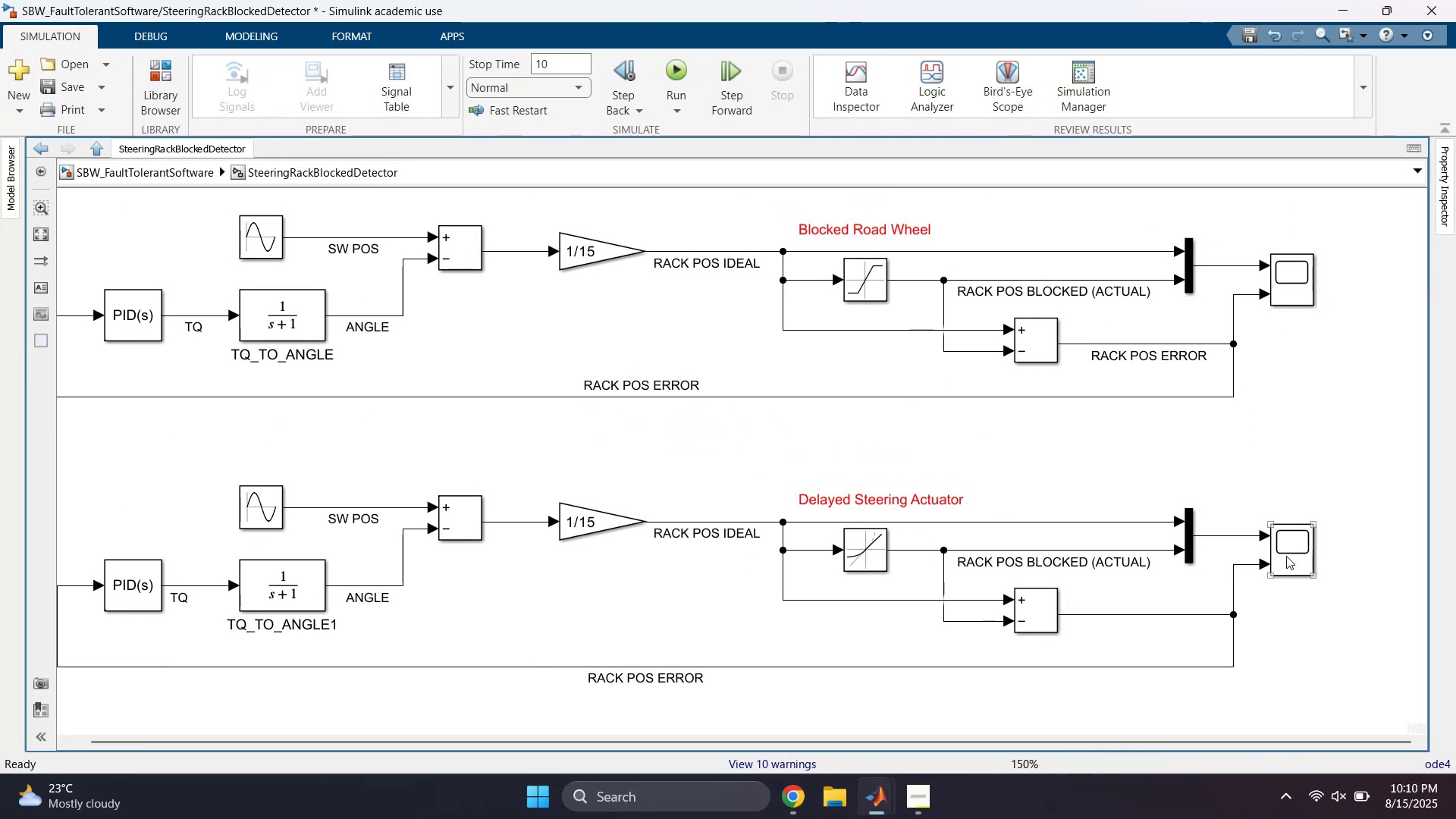 
double_click([1291, 557])
 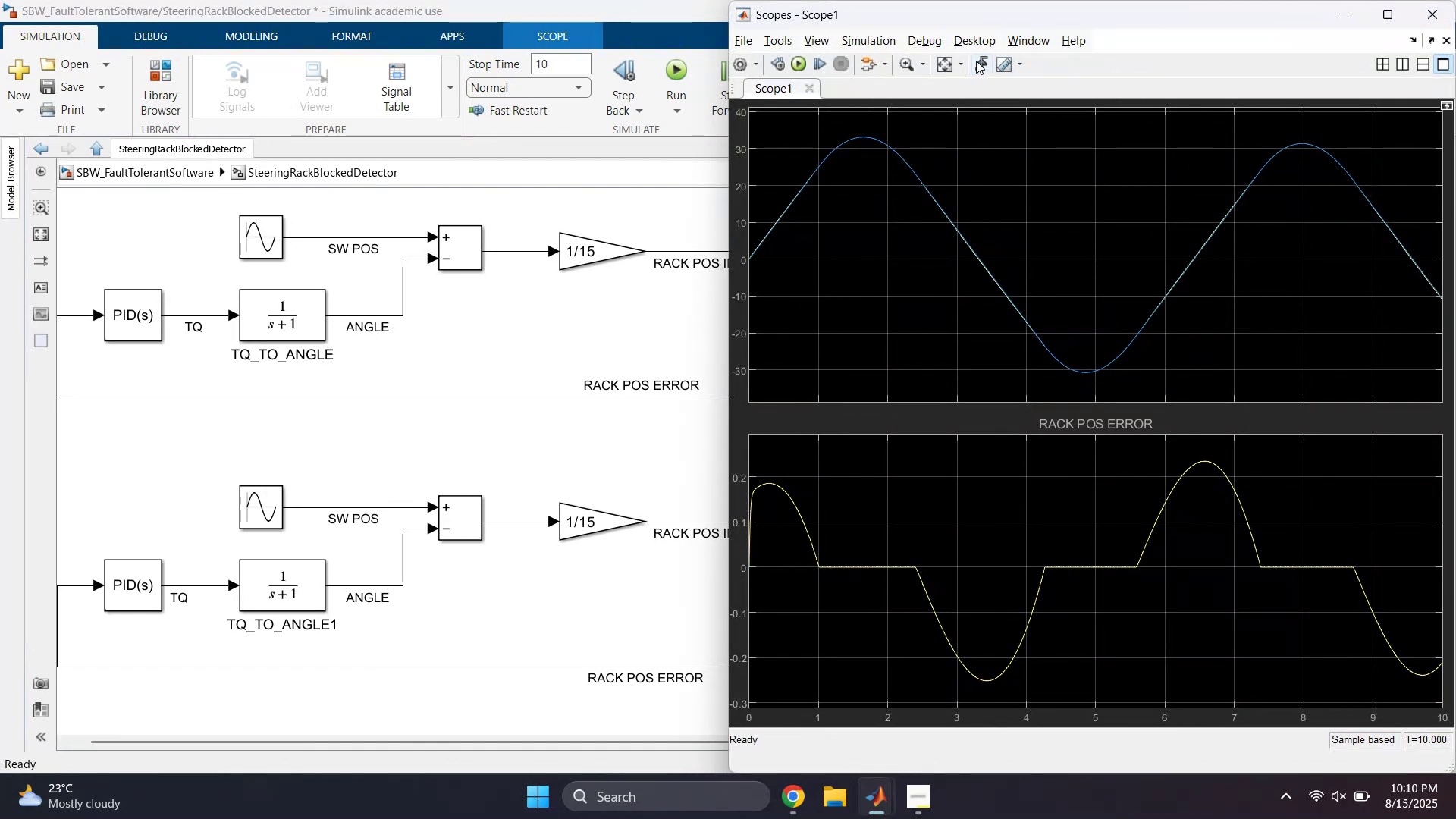 
left_click([943, 61])
 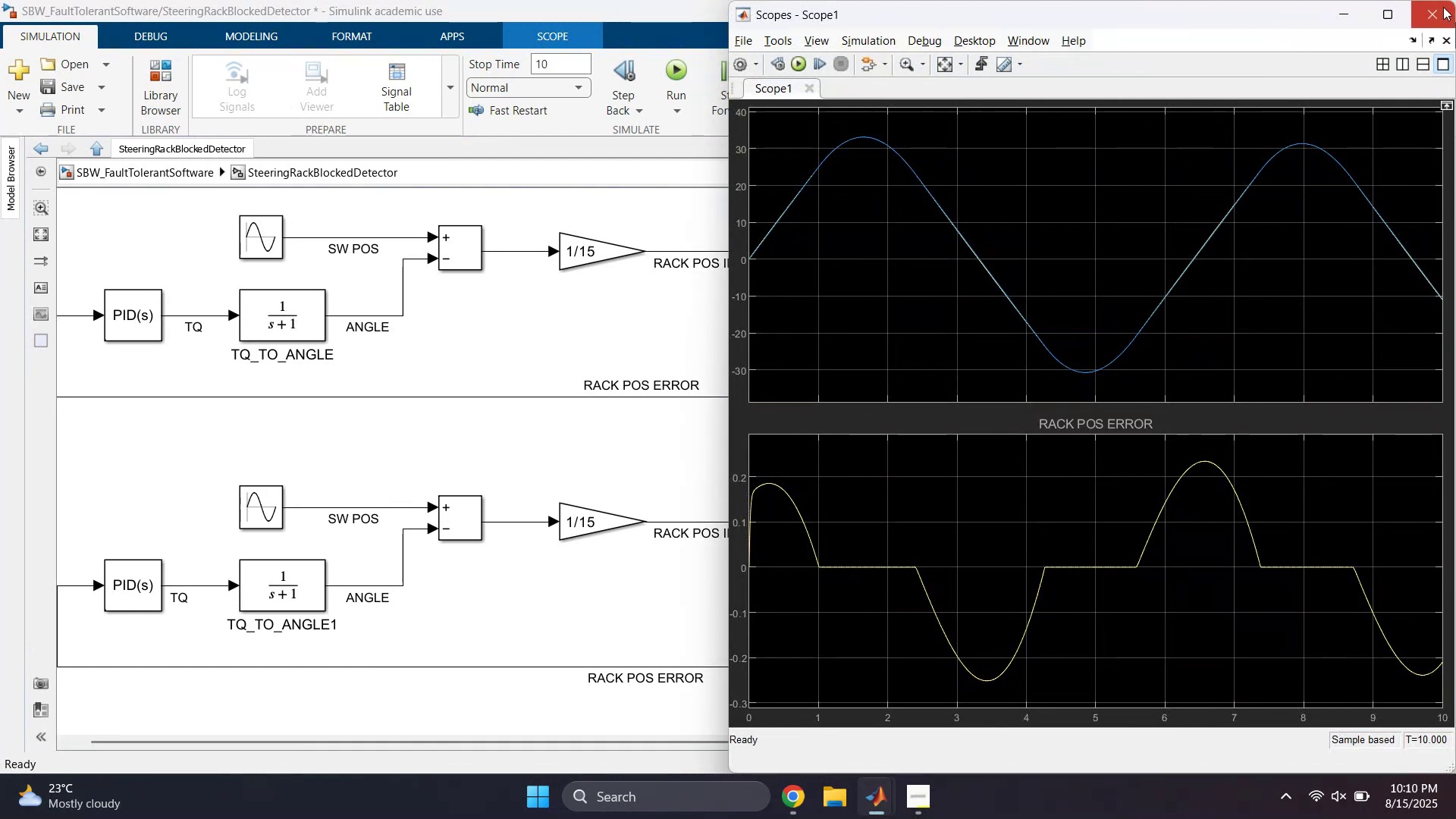 
left_click([1442, 9])
 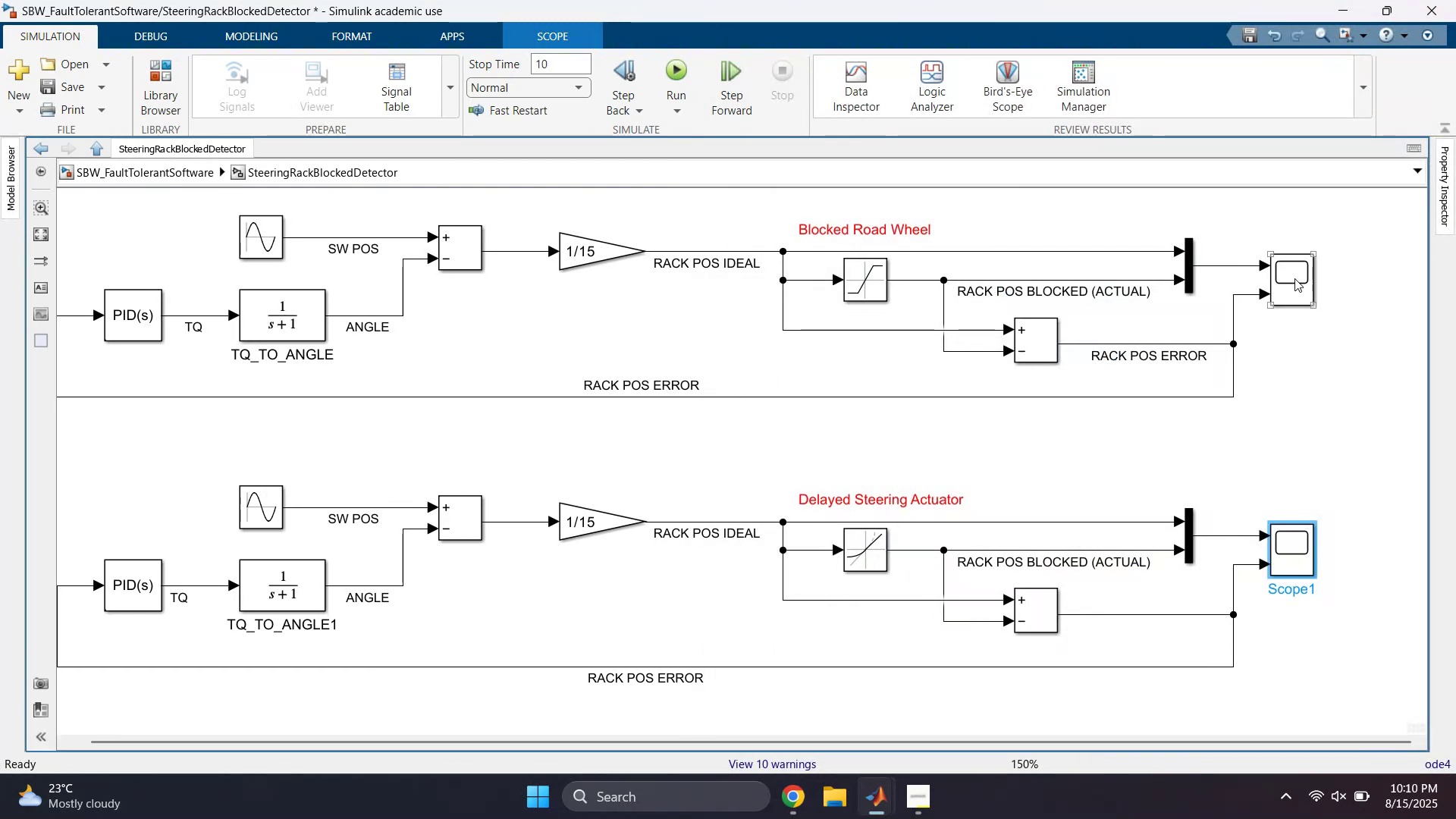 
double_click([1292, 278])
 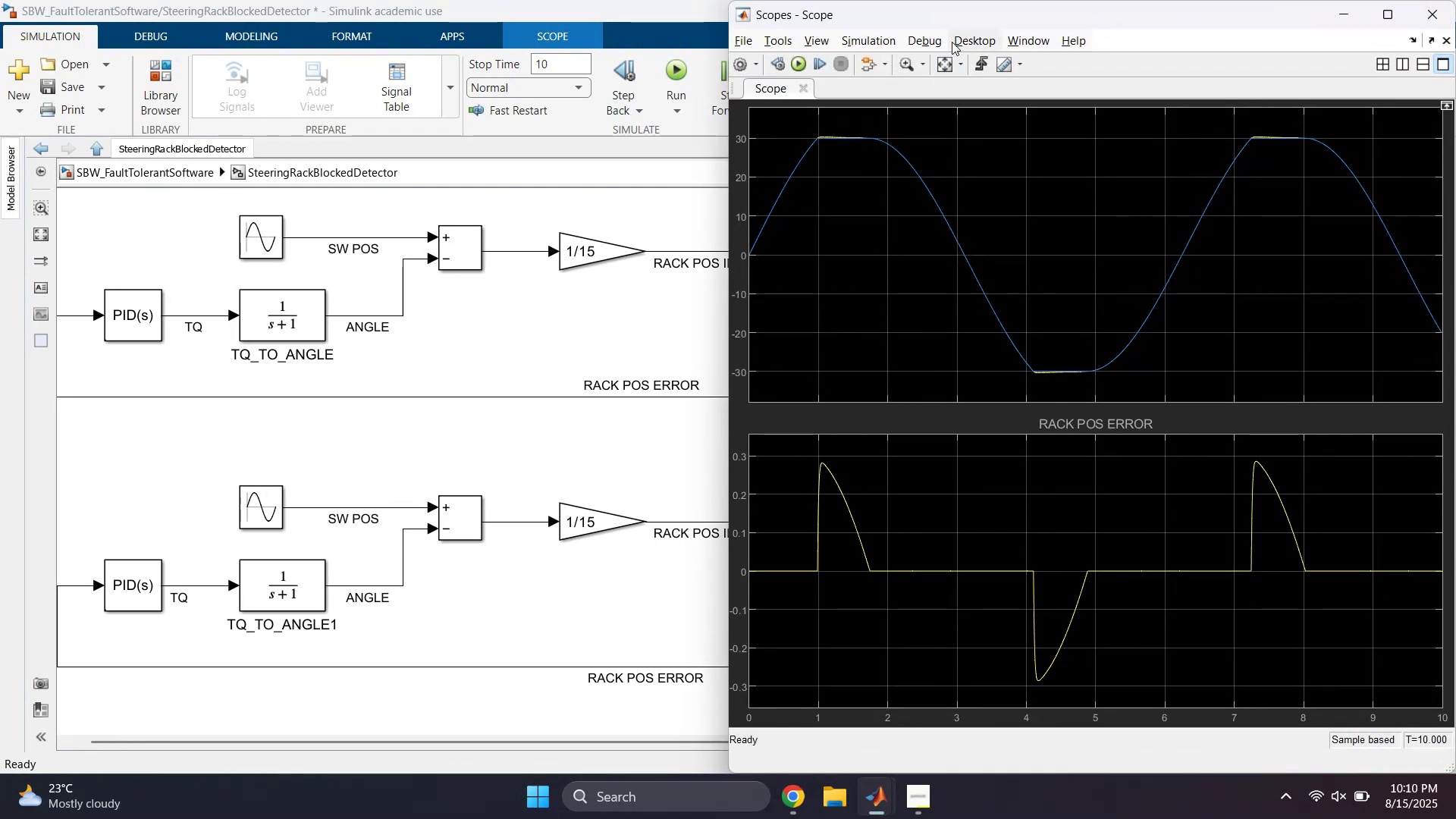 
left_click([939, 67])
 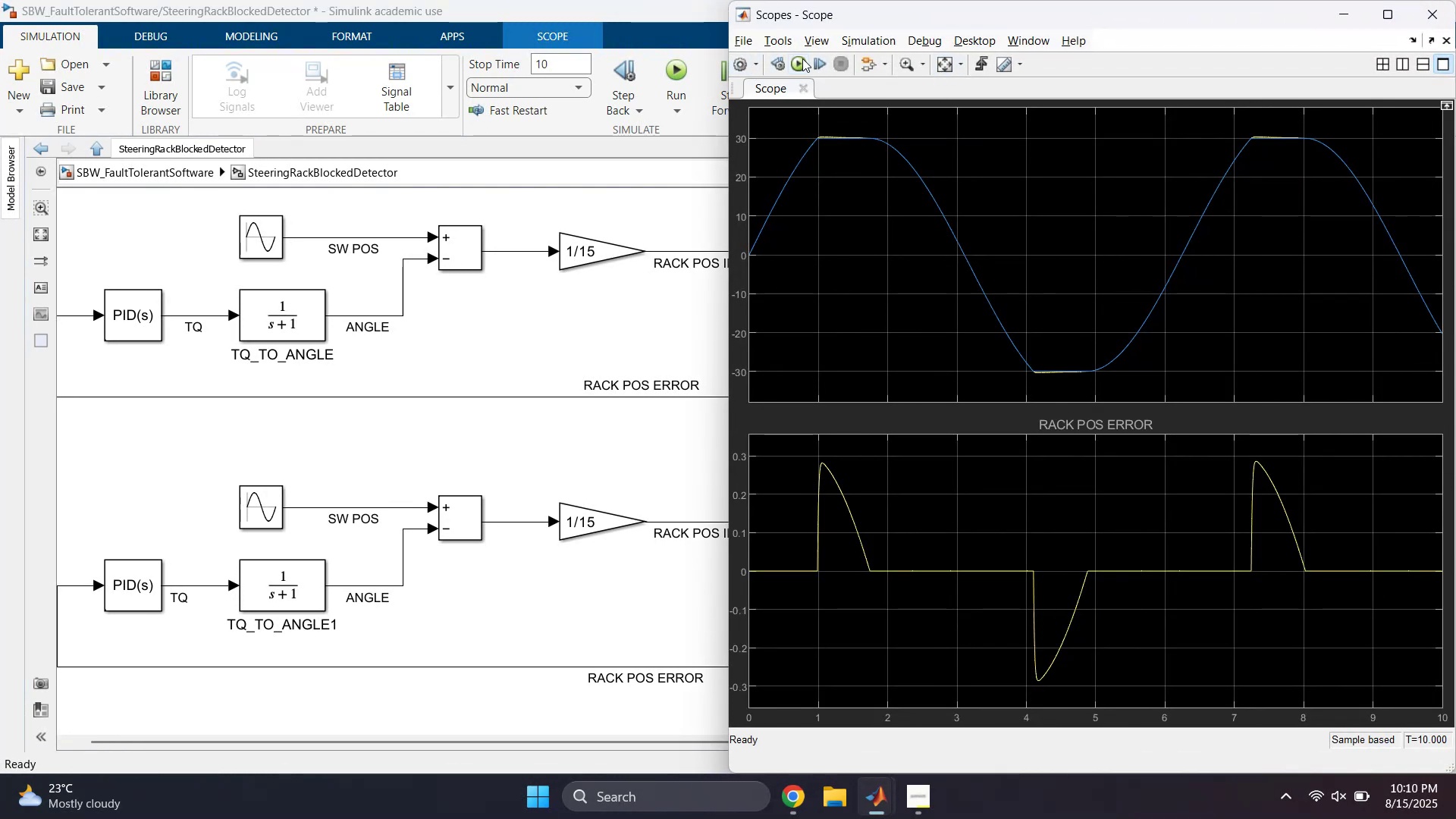 
left_click([802, 58])
 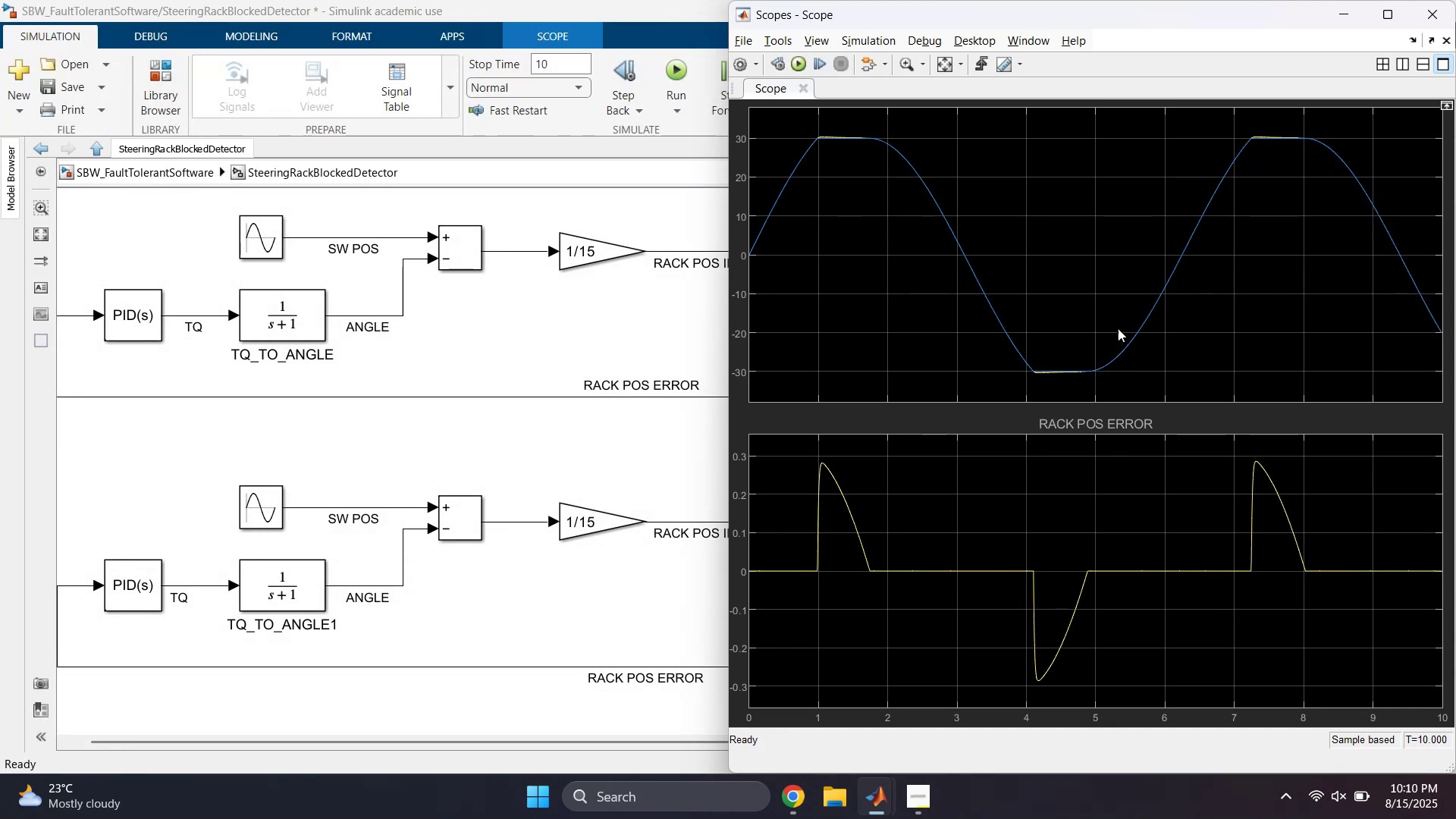 